 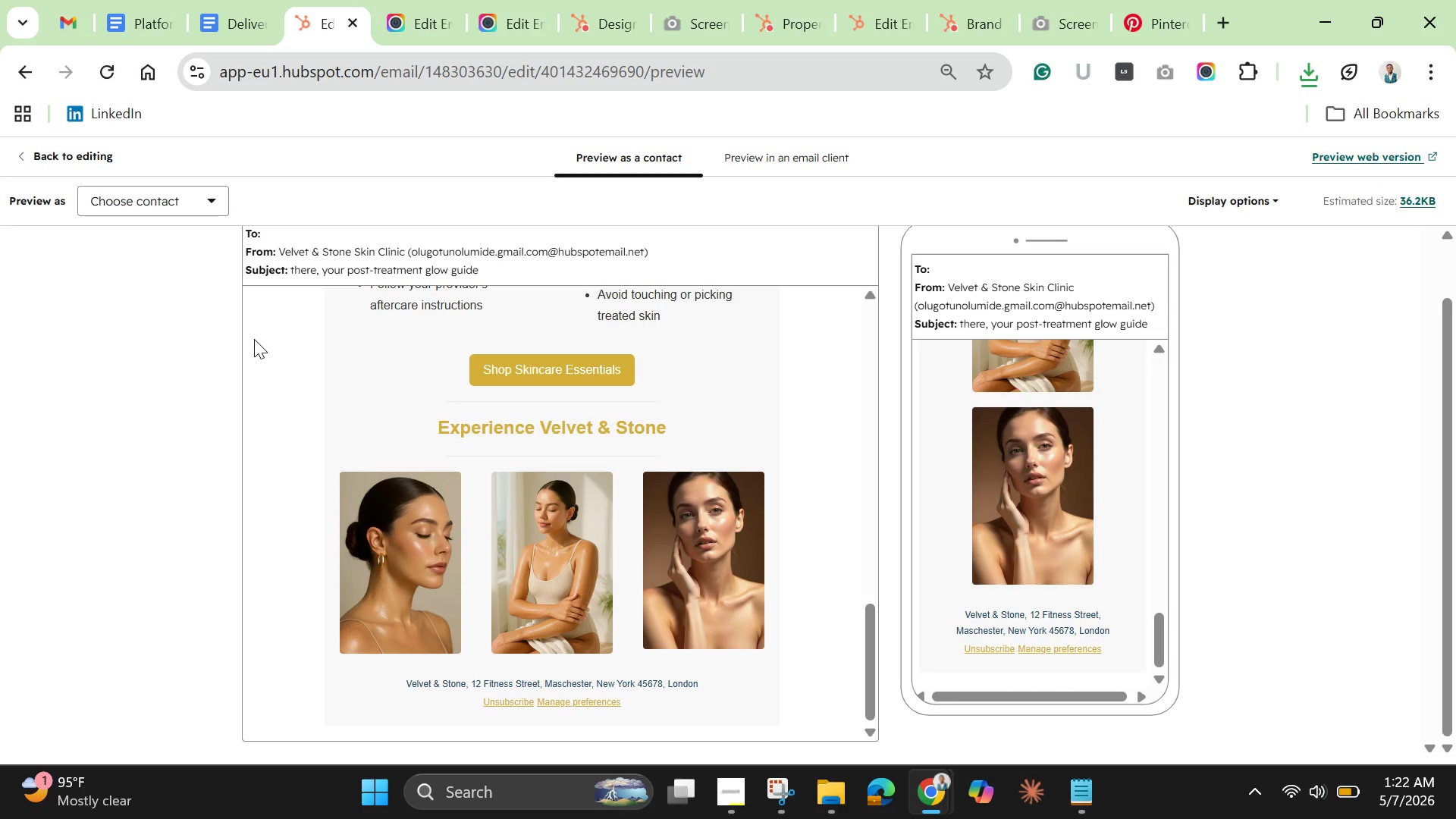 
left_click([56, 150])
 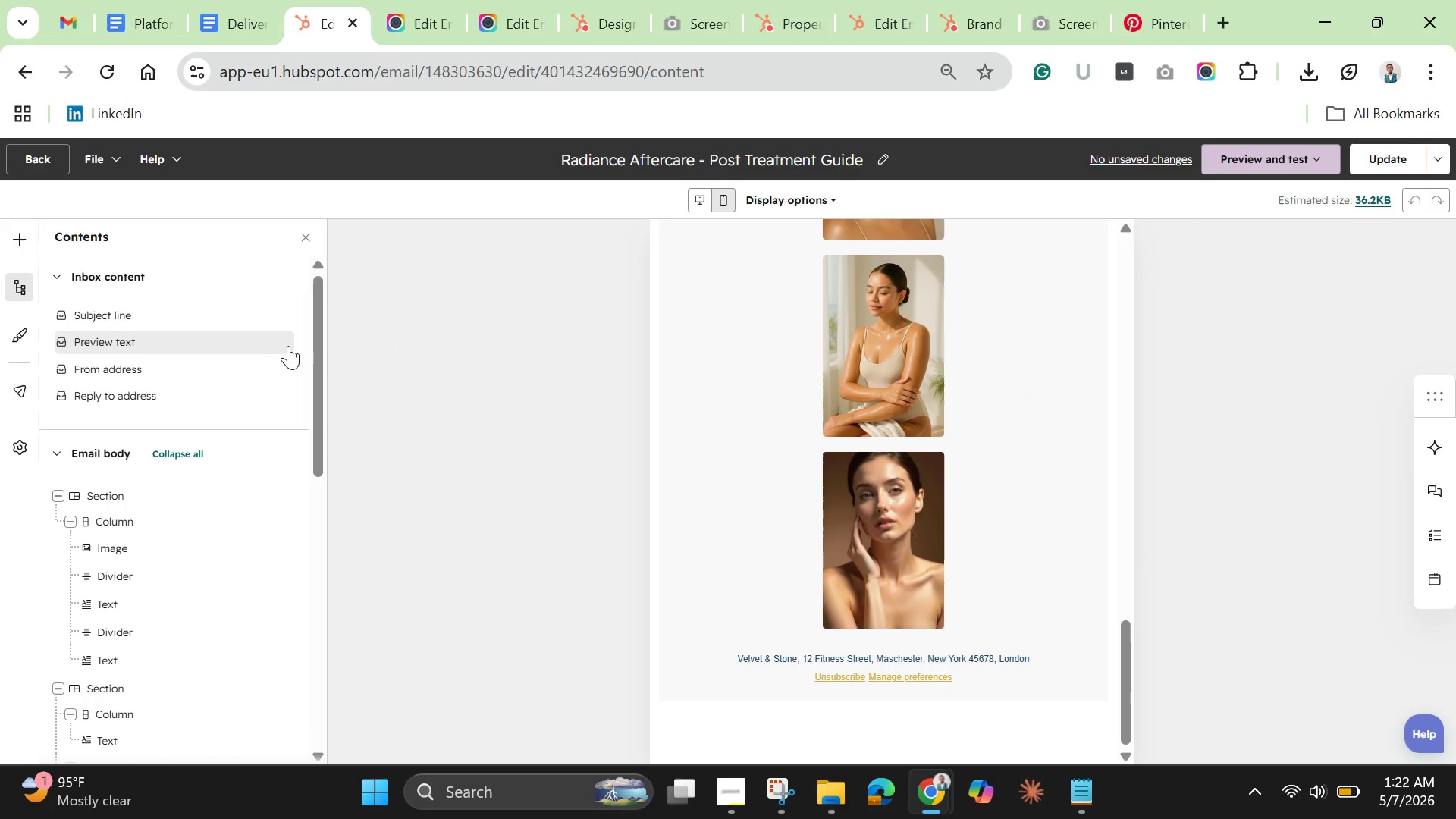 
scroll: coordinate [309, 339], scroll_direction: up, amount: 3.0
 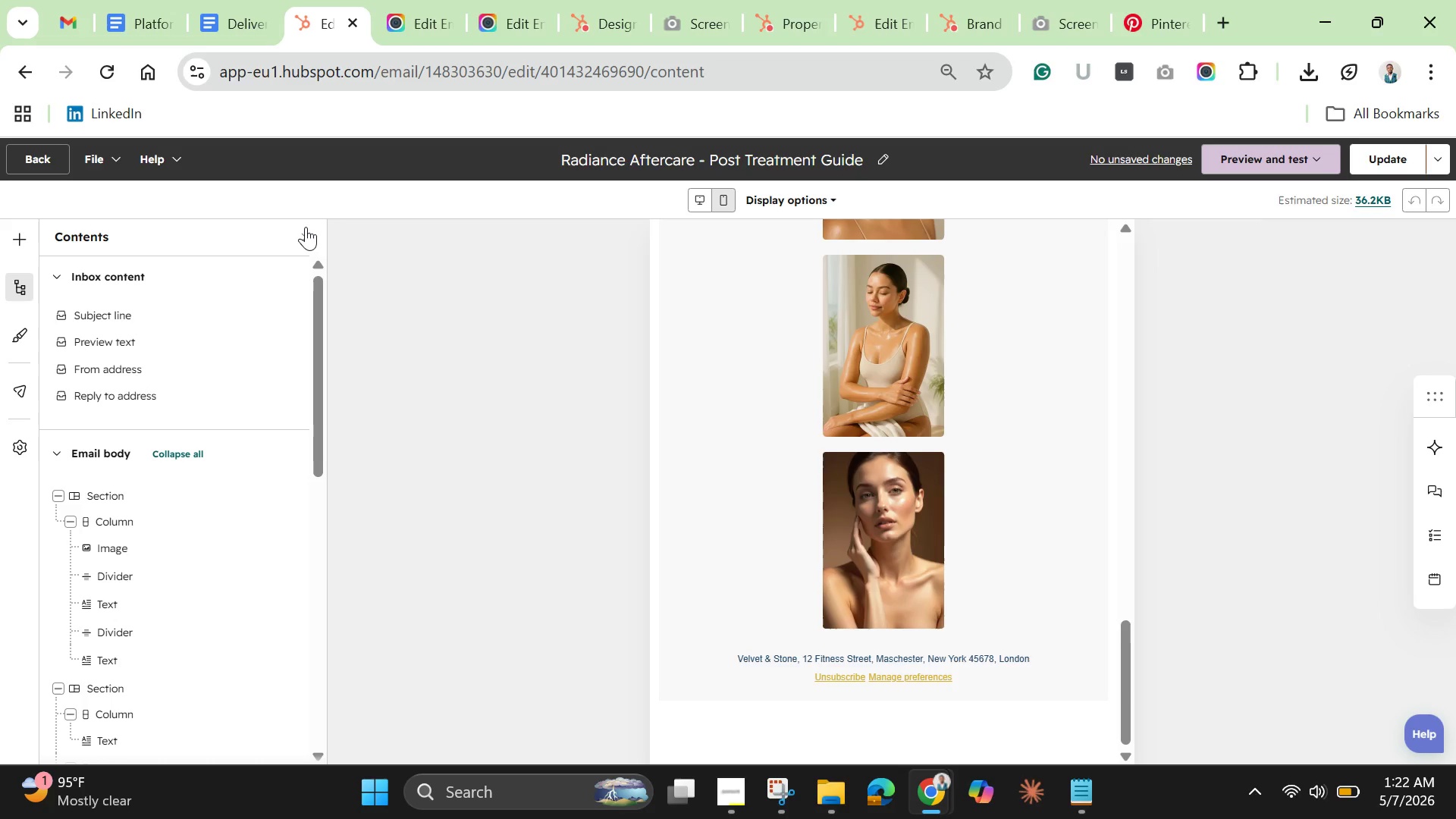 
left_click([306, 227])
 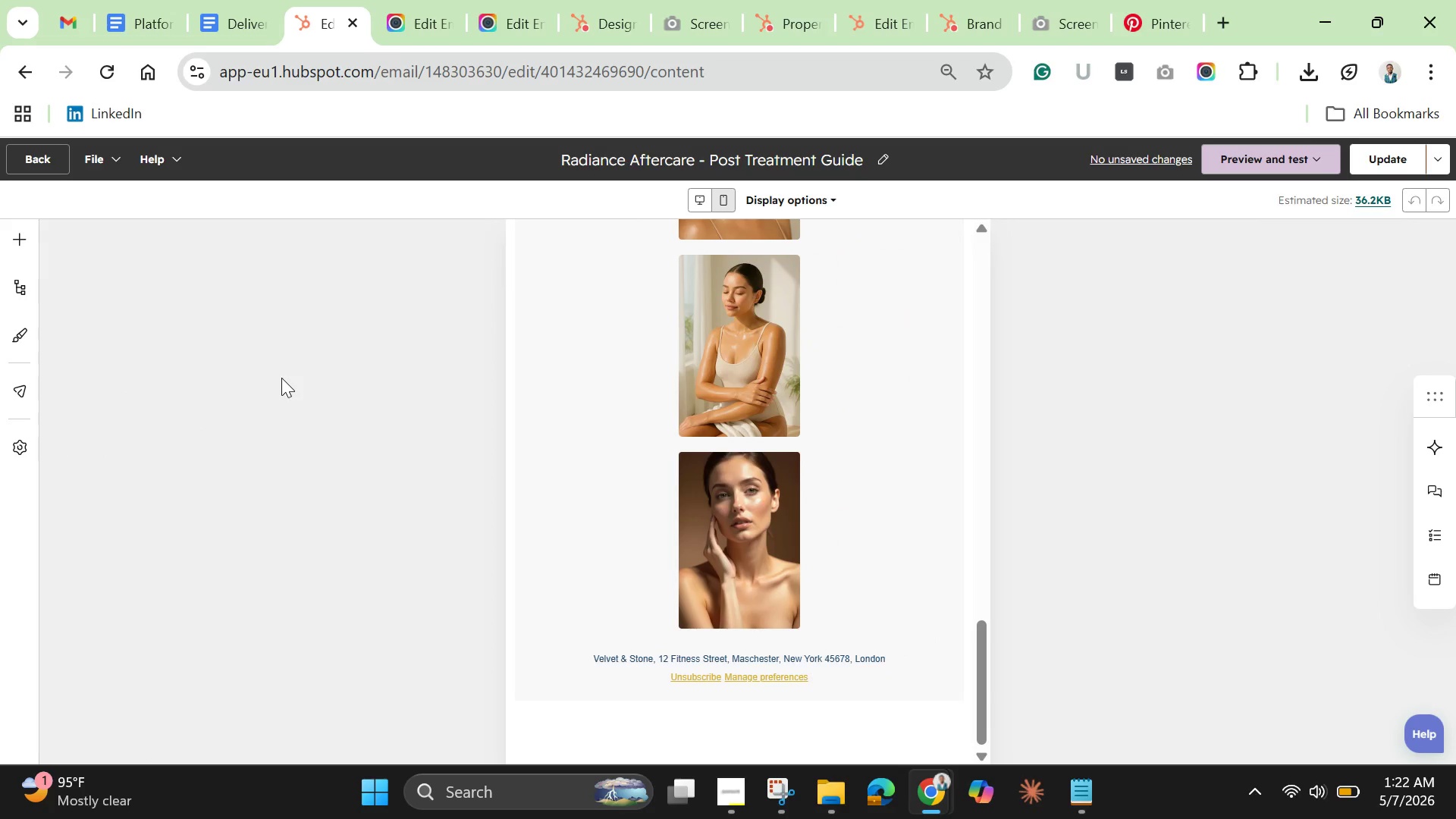 
scroll: coordinate [278, 378], scroll_direction: up, amount: 8.0
 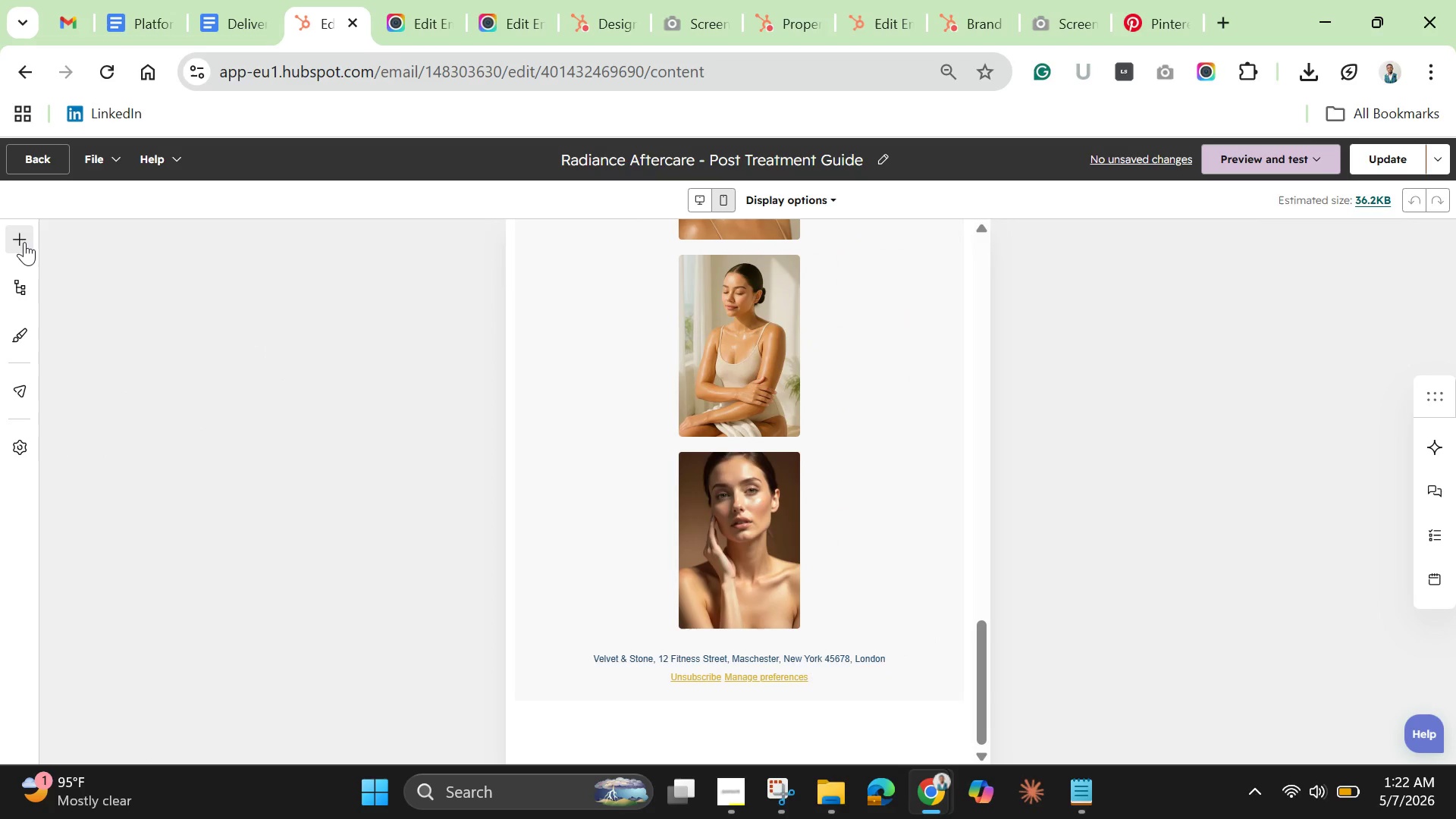 
left_click([23, 242])
 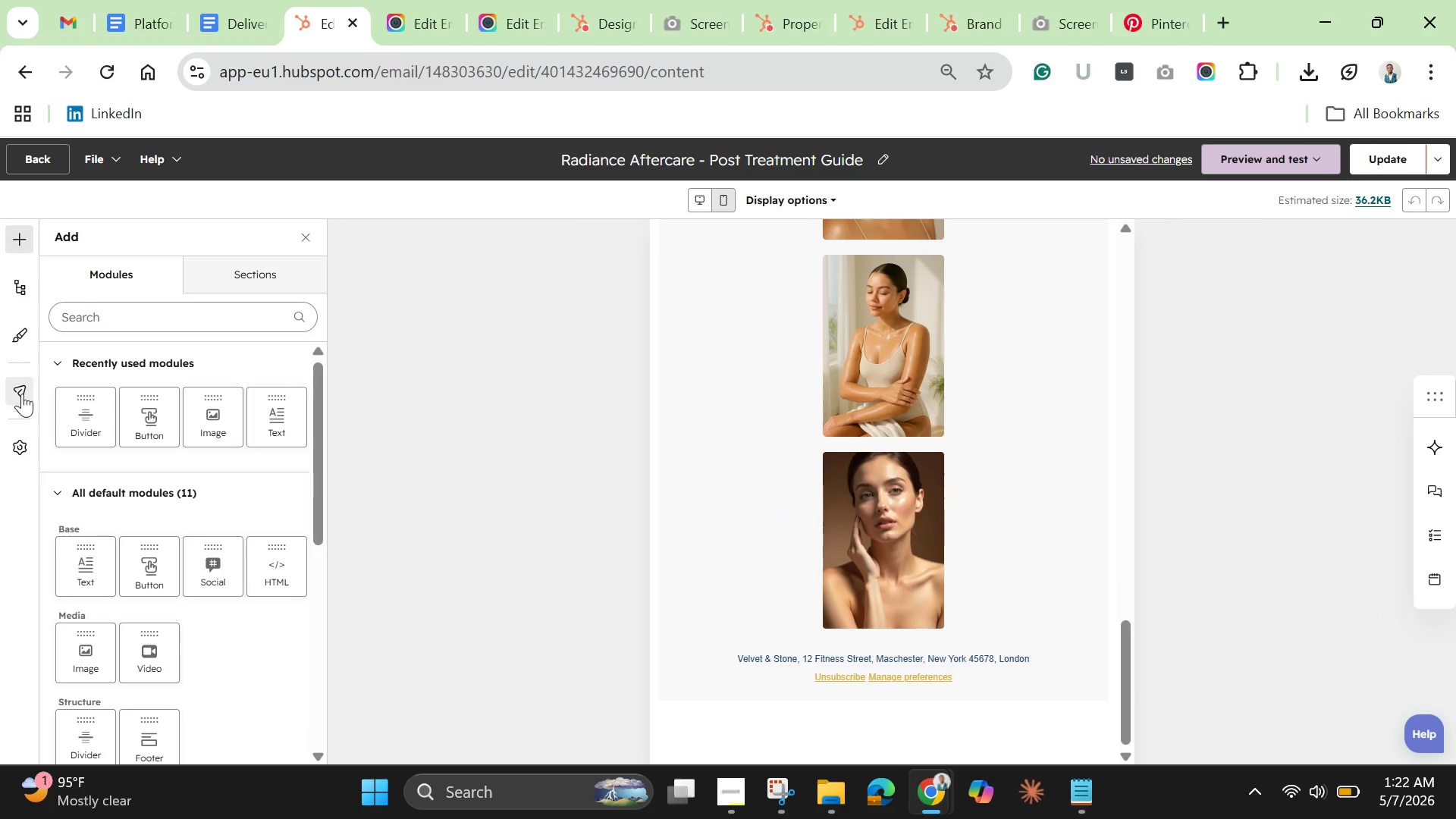 
left_click([22, 441])
 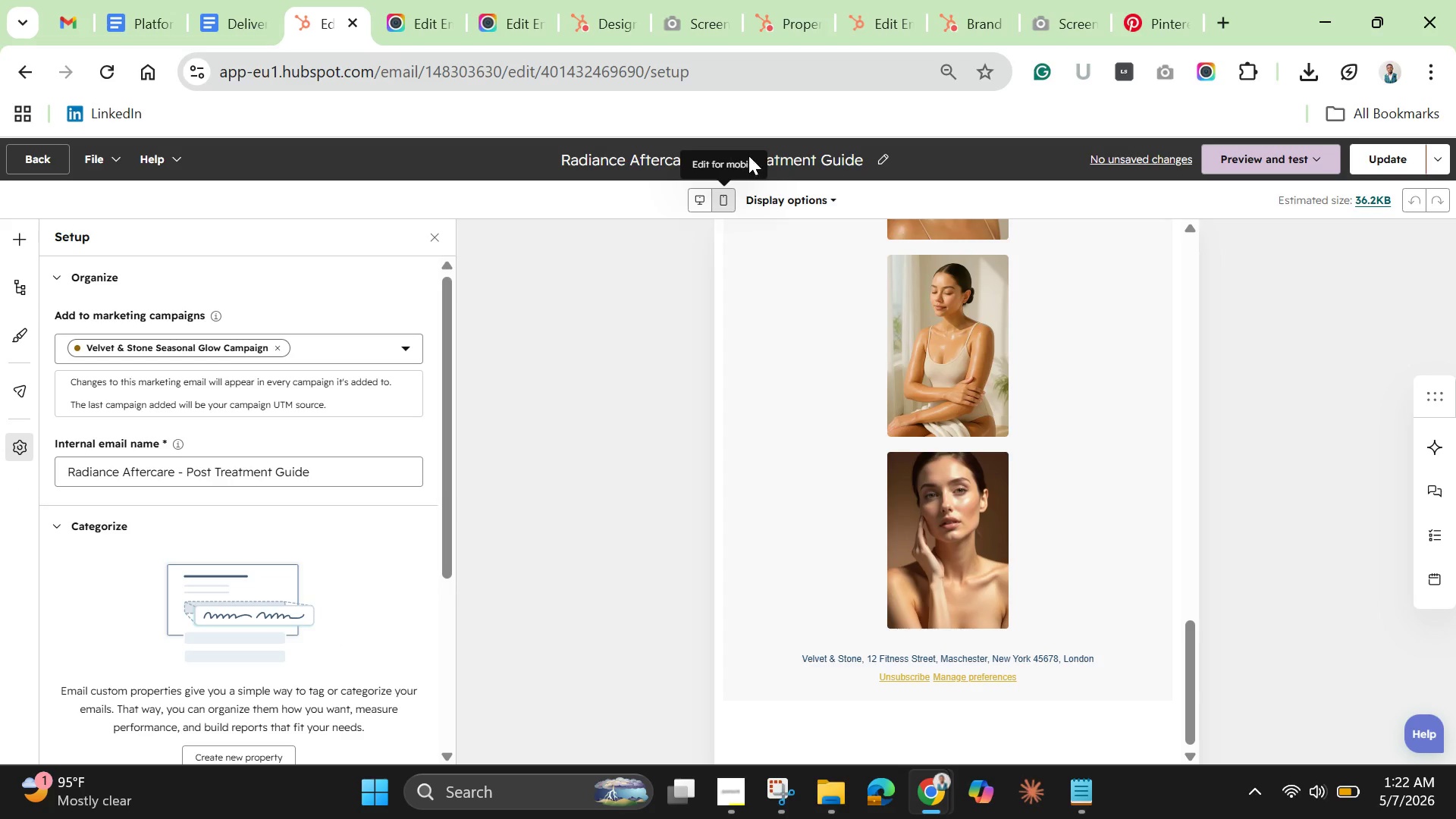 
wait(6.06)
 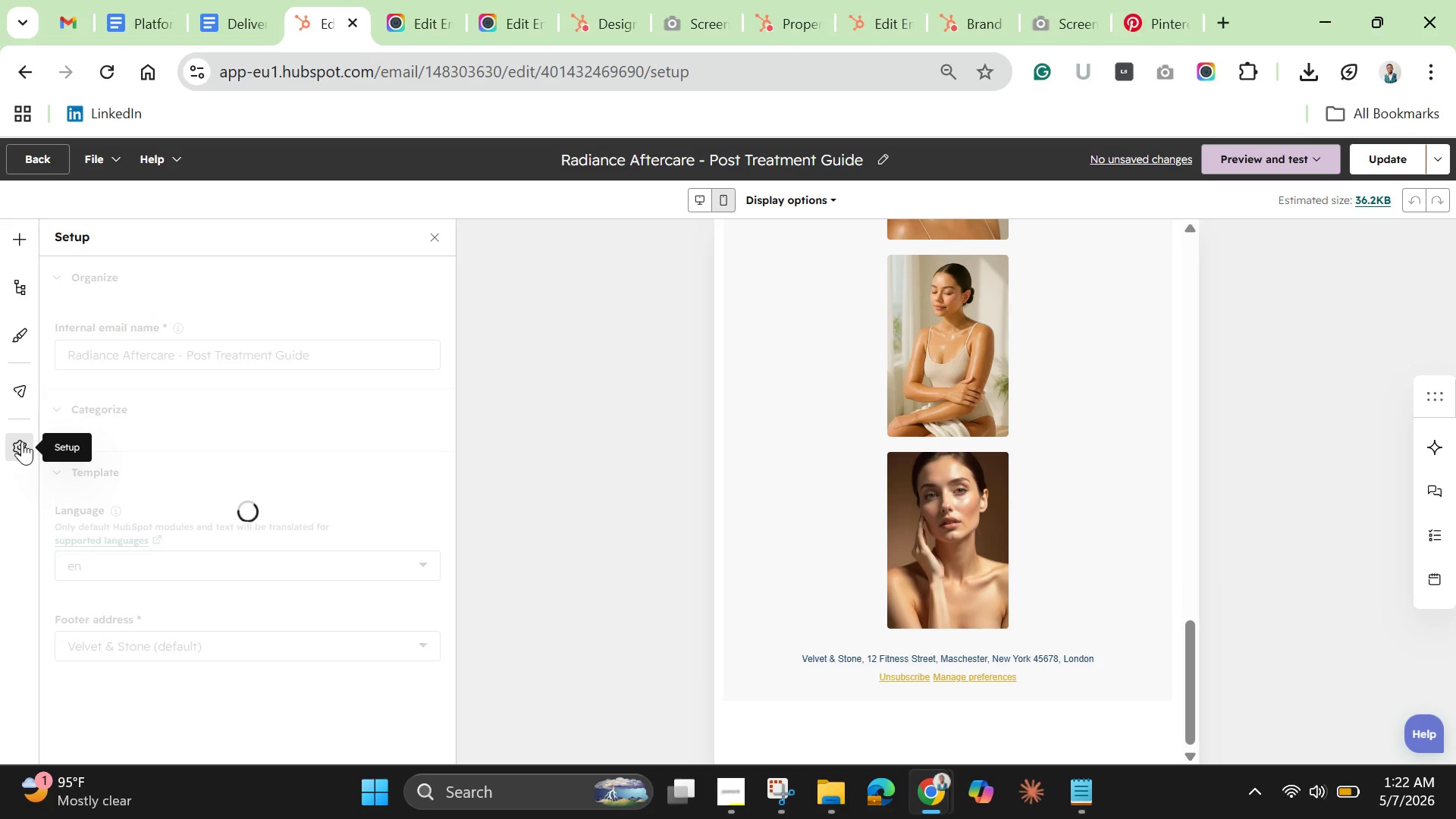 
scroll: coordinate [1001, 443], scroll_direction: up, amount: 5.0
 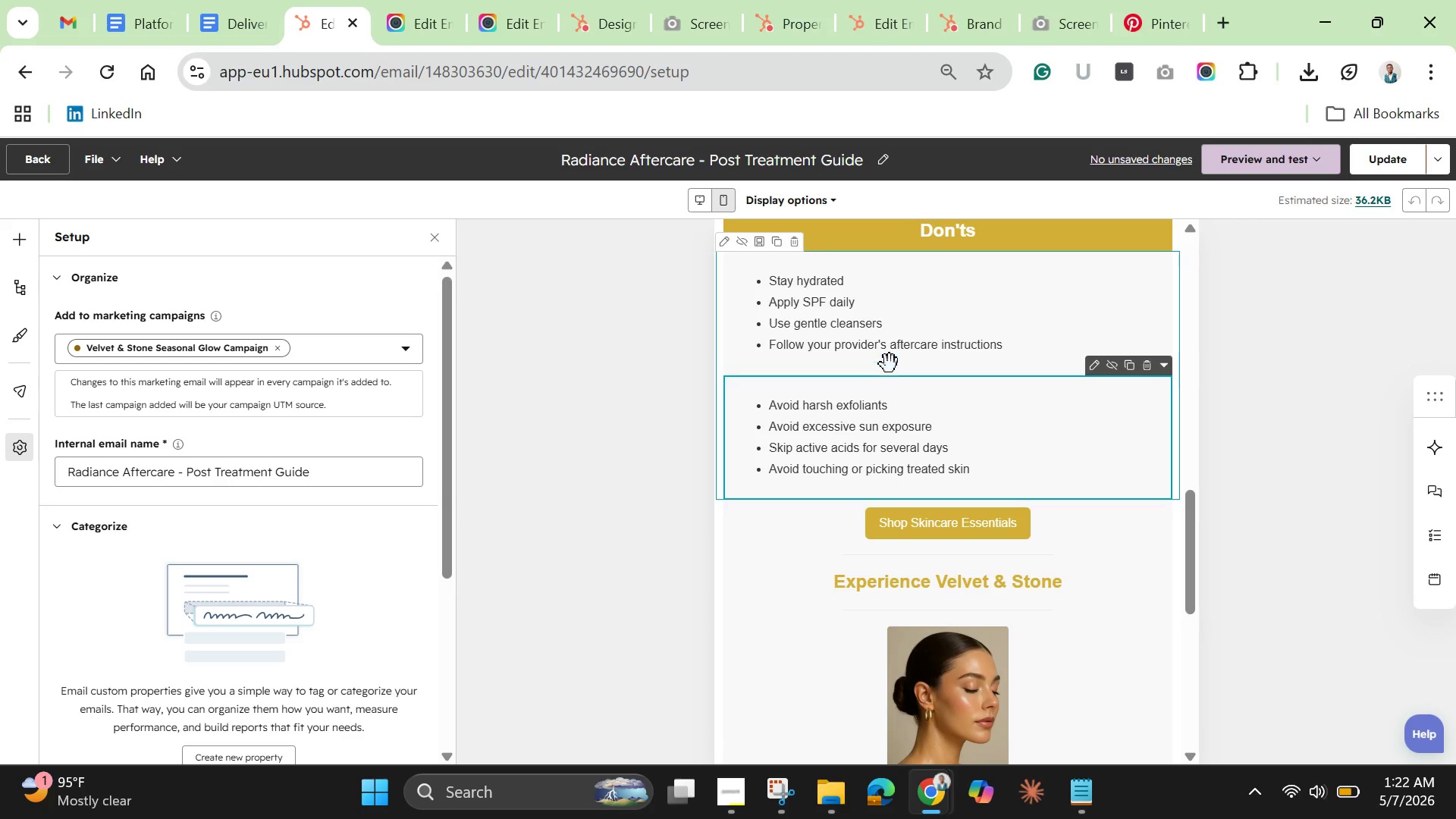 
left_click([884, 347])
 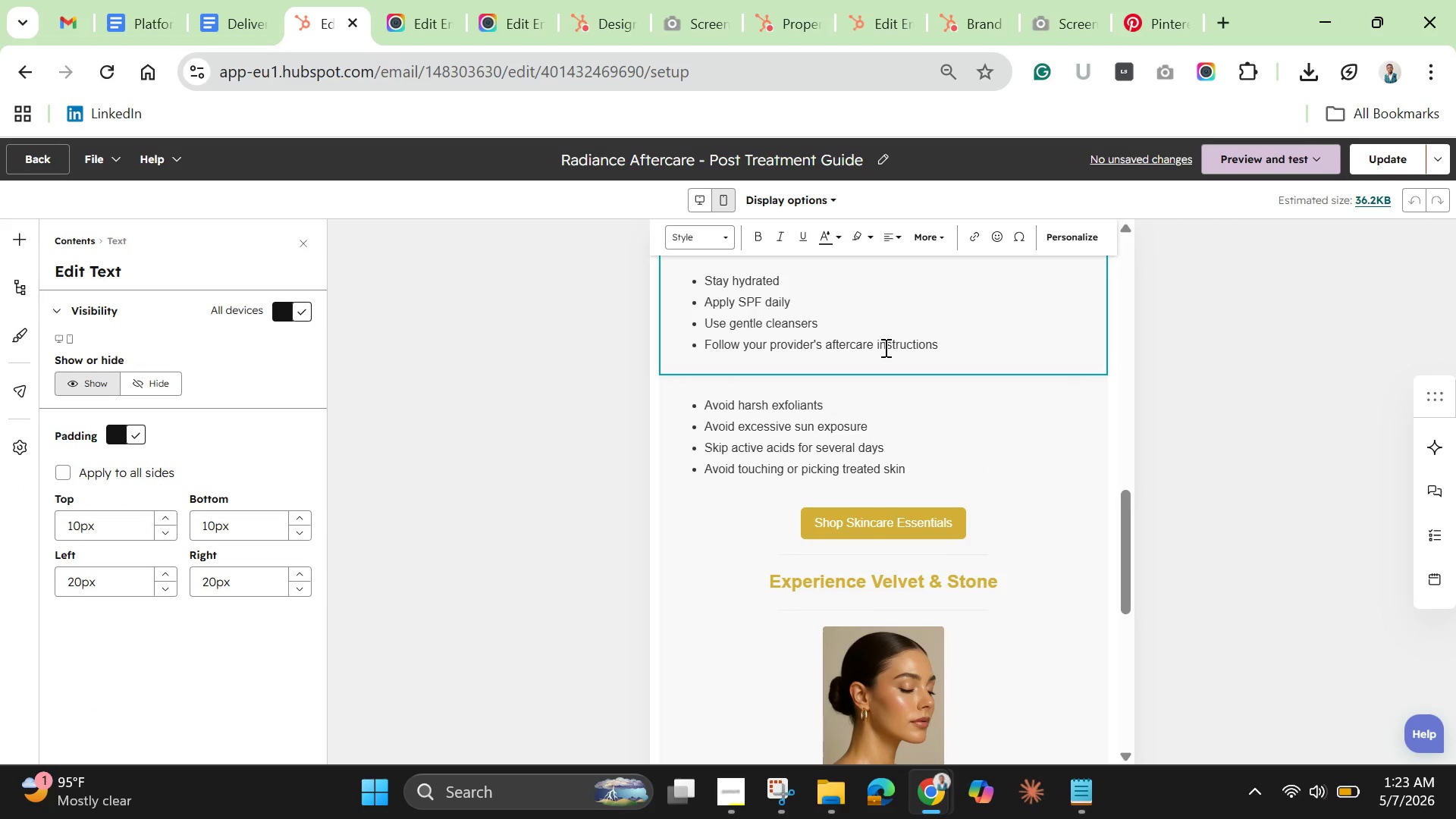 
scroll: coordinate [882, 356], scroll_direction: up, amount: 13.0
 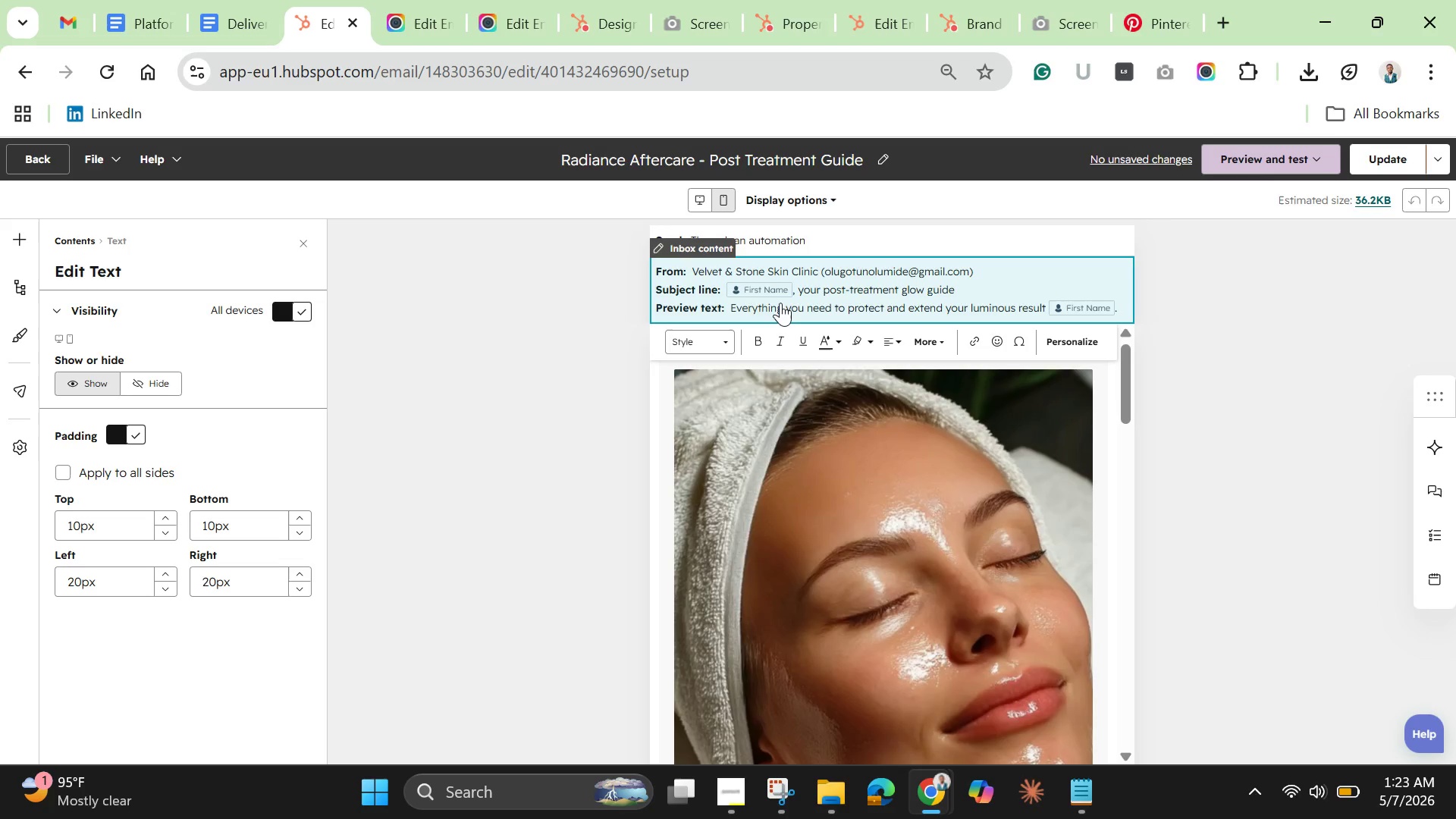 
left_click([779, 301])
 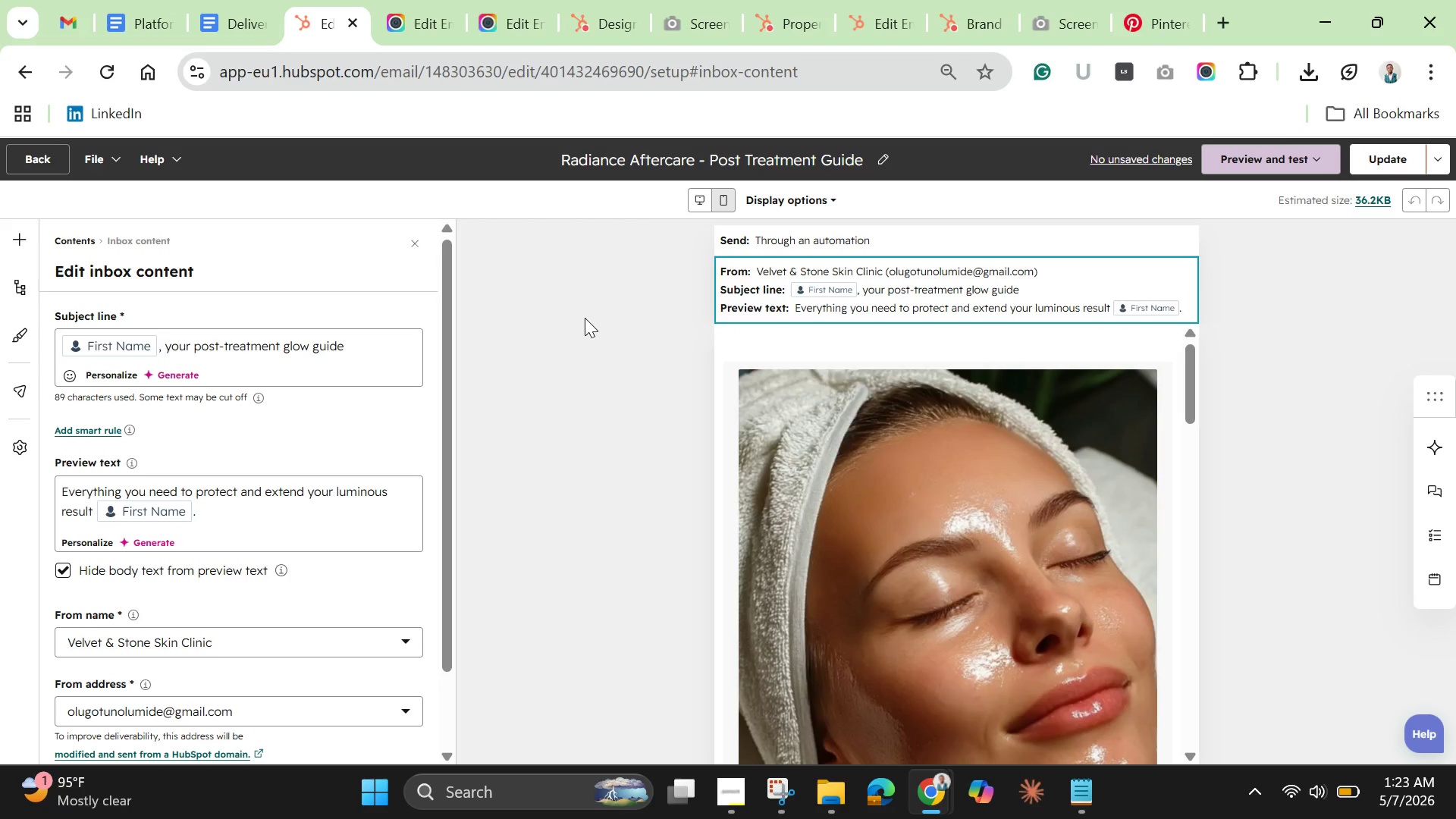 
wait(16.38)
 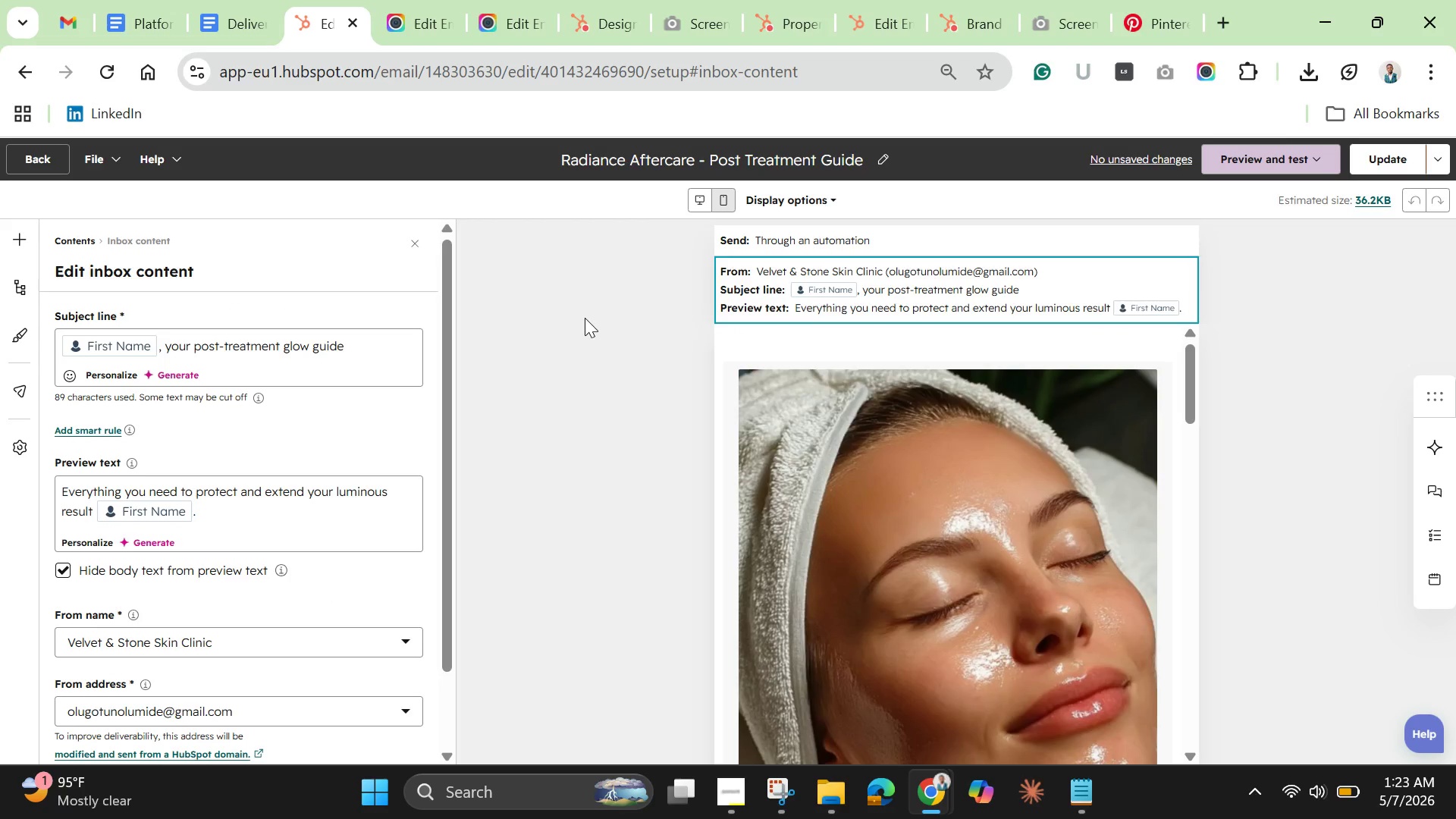 
left_click([726, 783])